 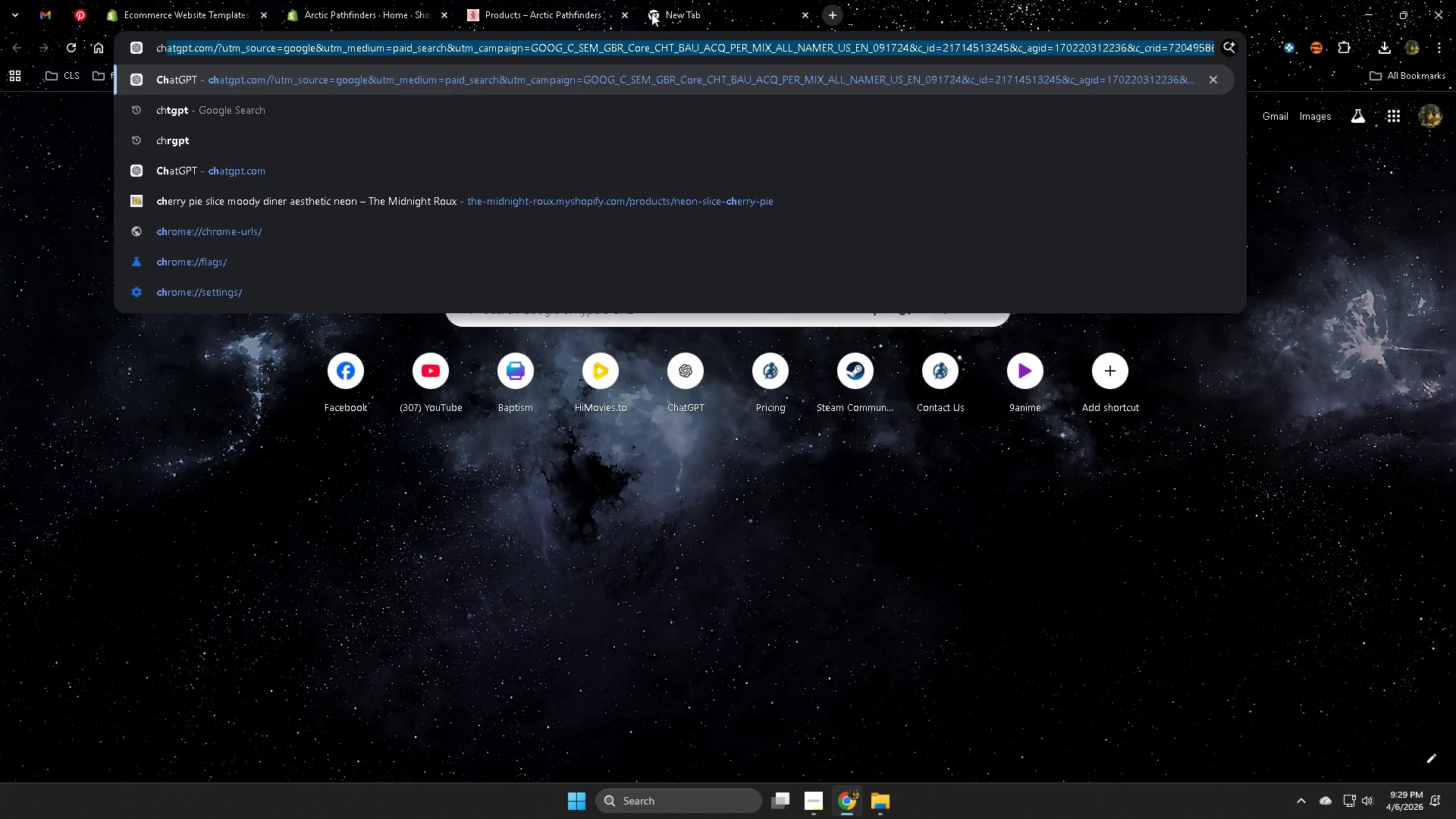 
left_click([801, 14])
 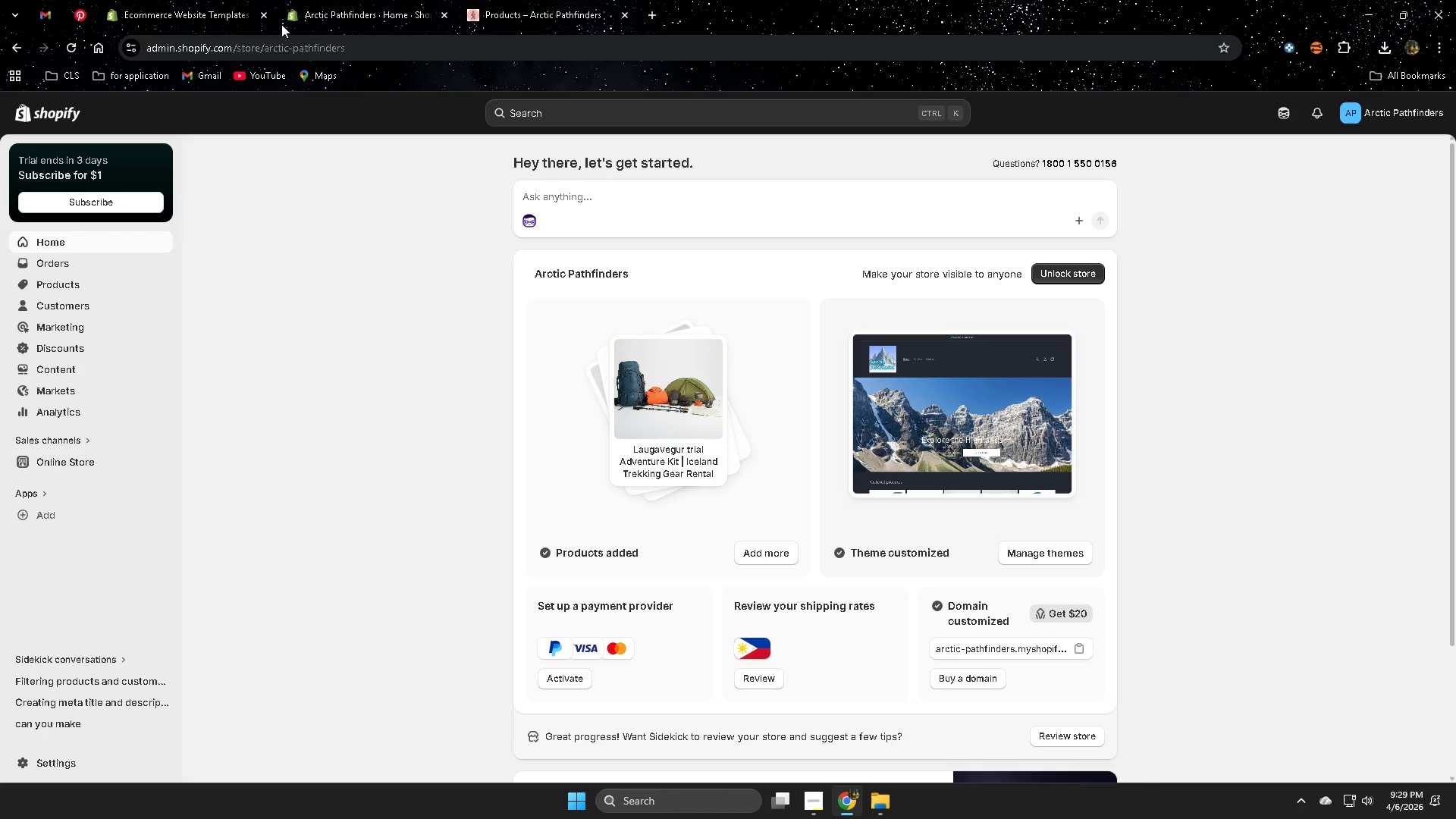 
left_click([131, 0])
 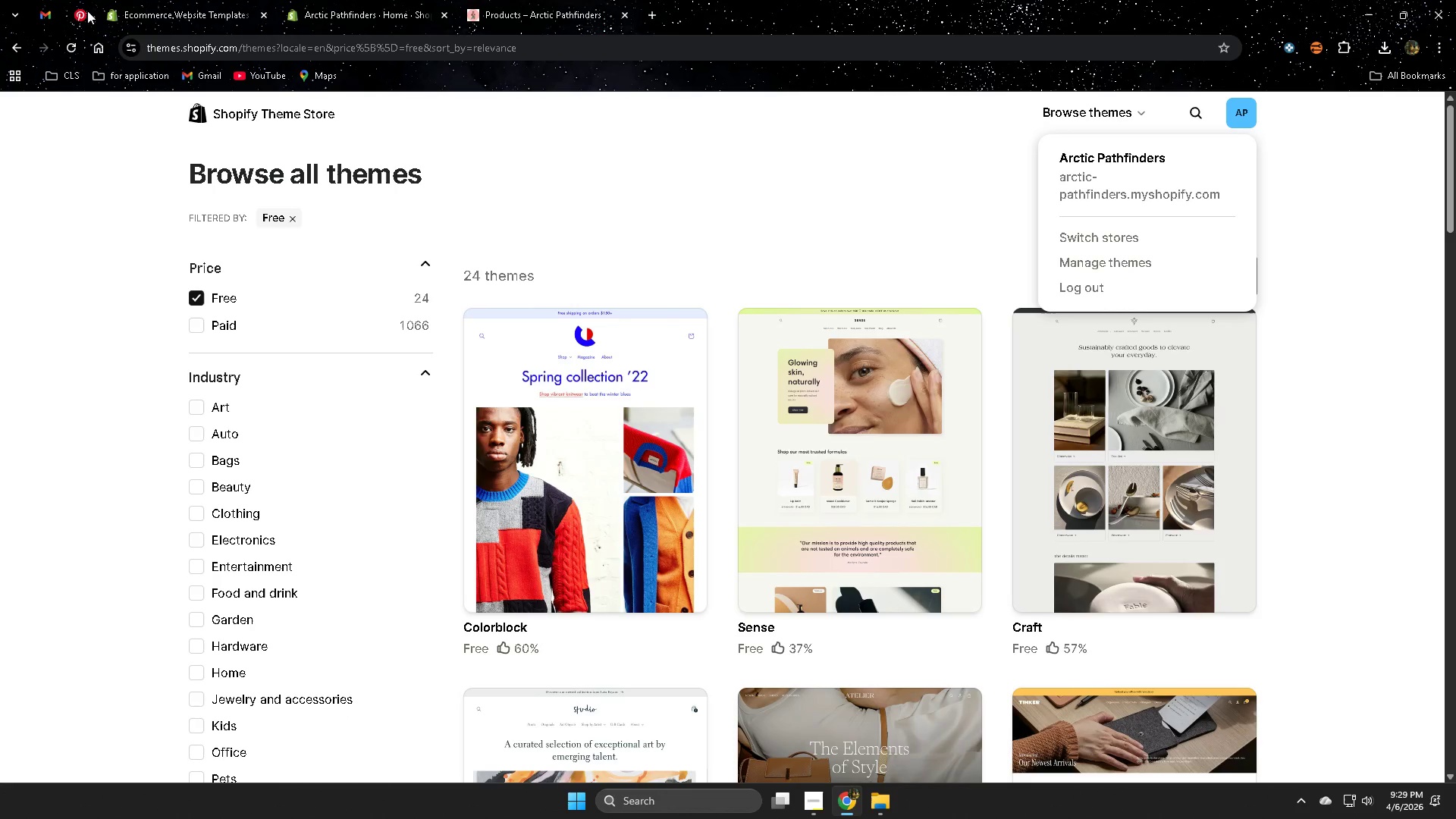 
left_click([84, 13])
 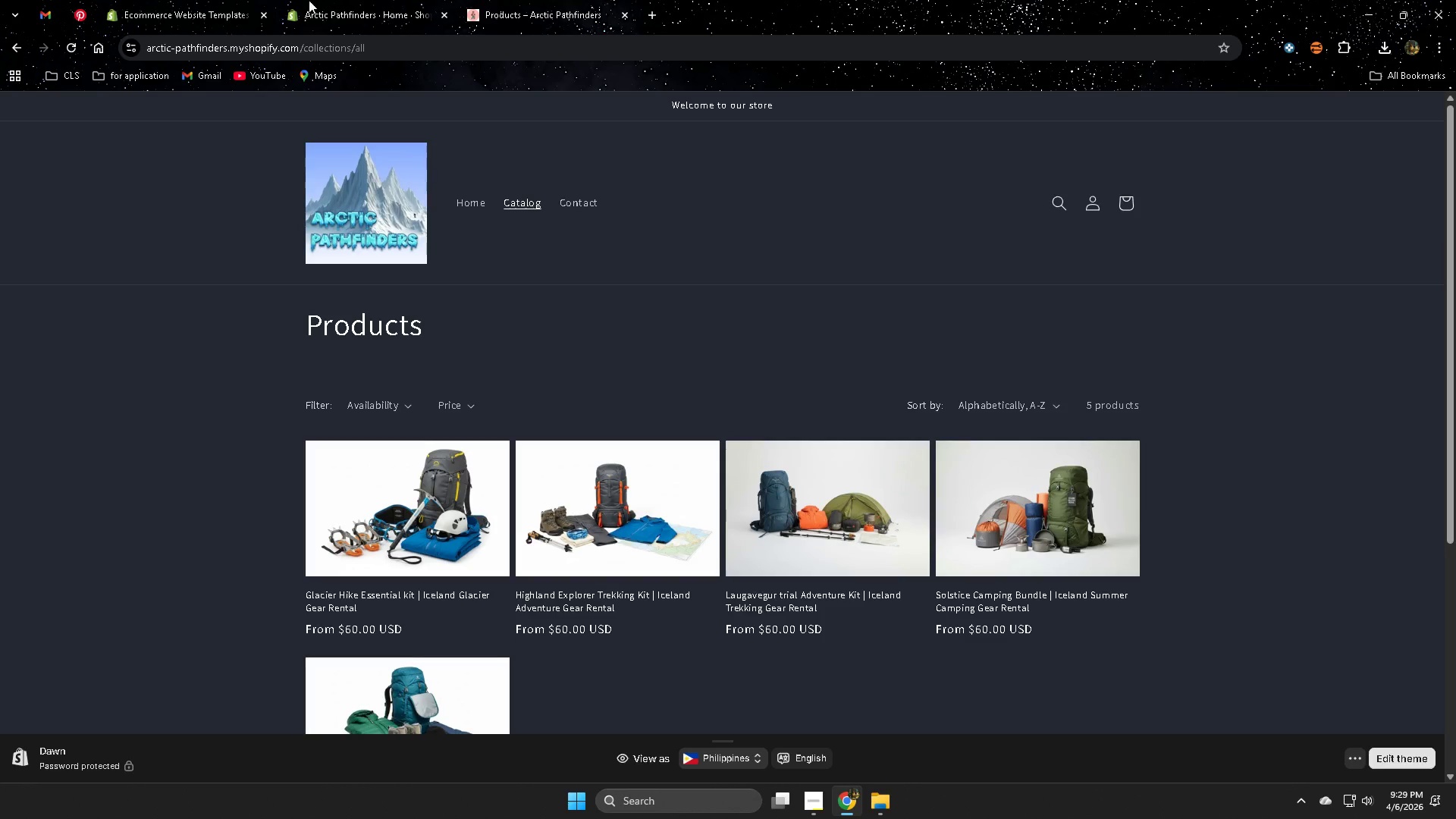 
left_click([351, 0])
 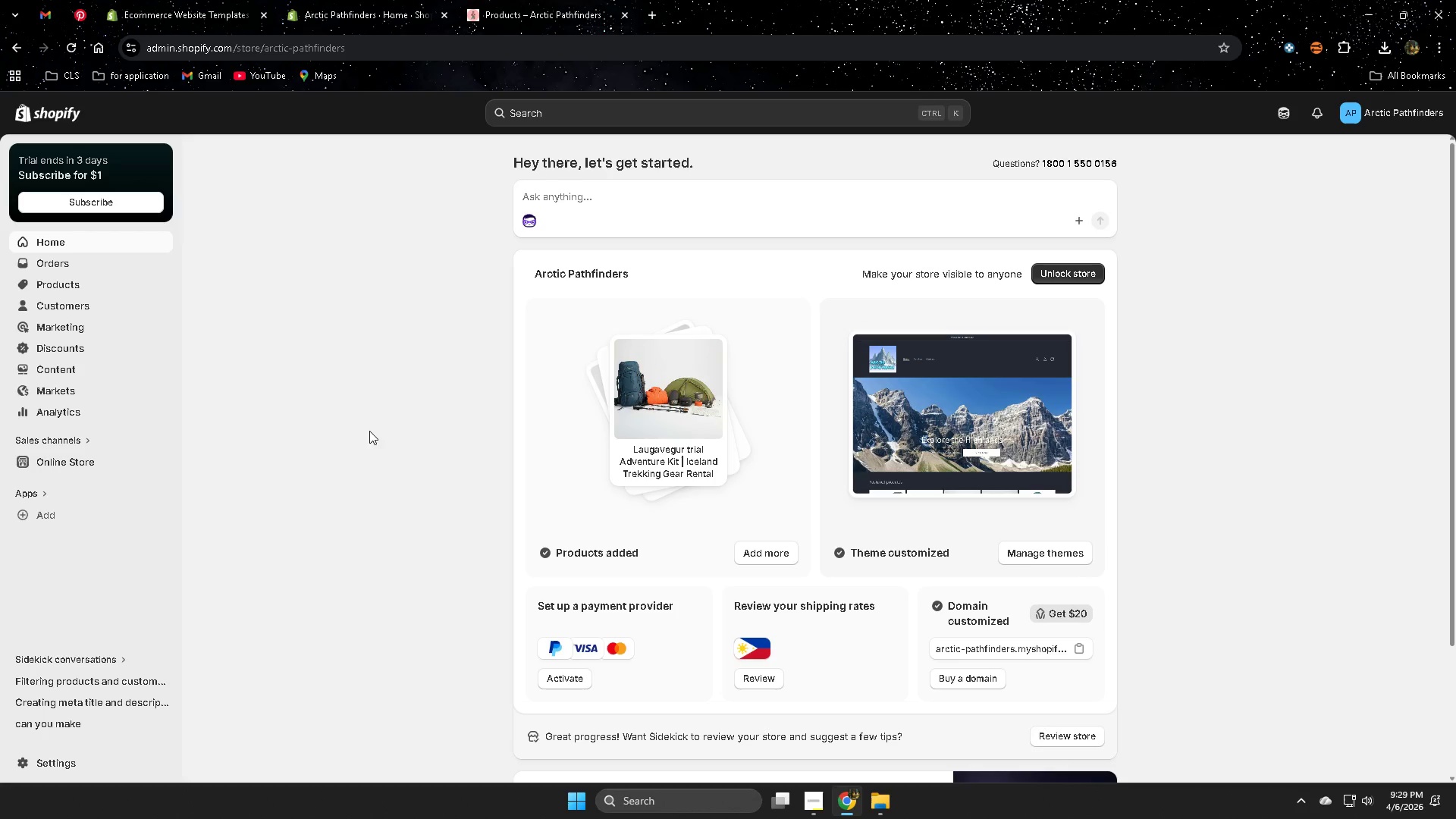 
left_click([537, 10])
 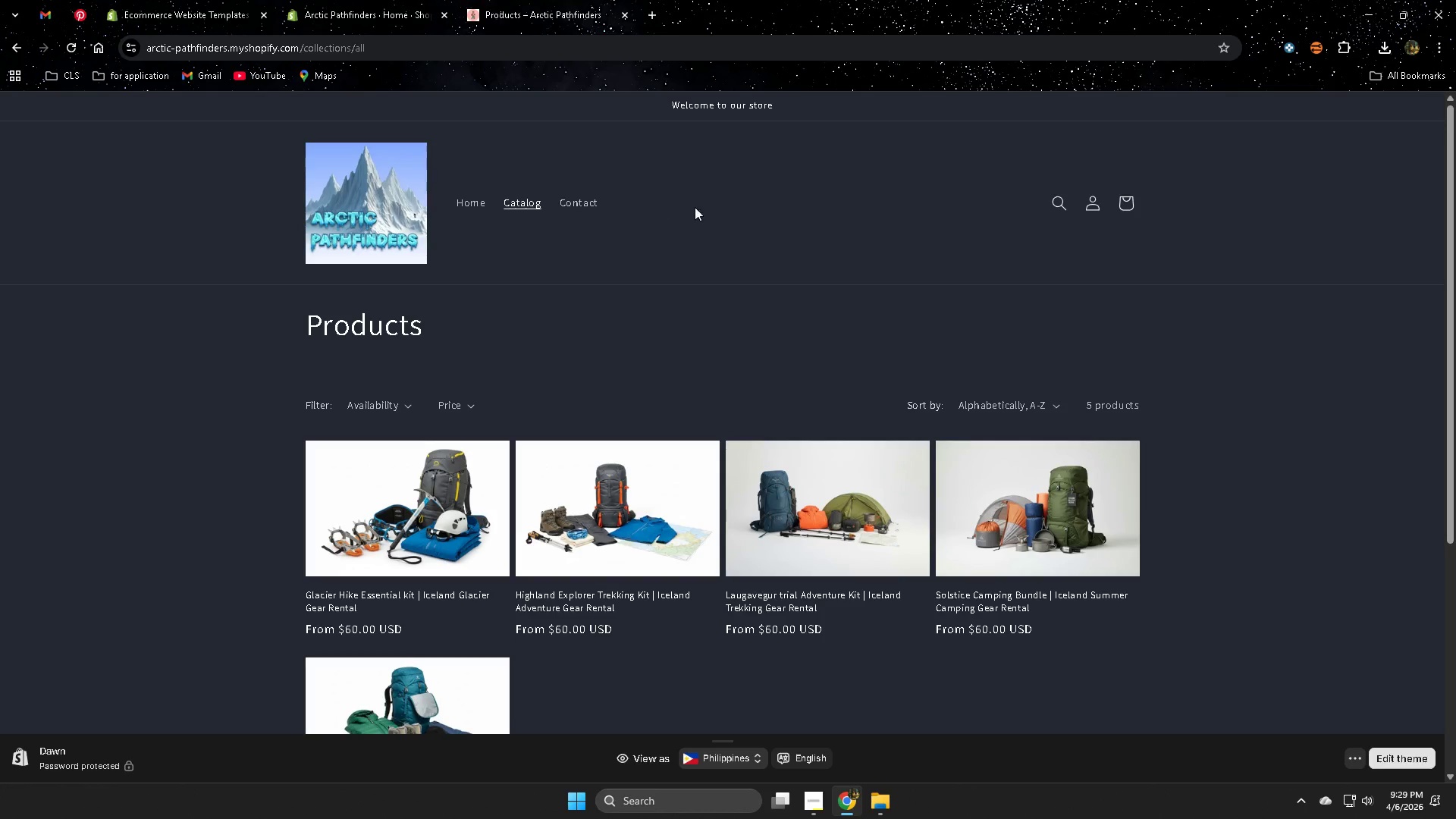 
scroll: coordinate [366, 426], scroll_direction: up, amount: 2.0
 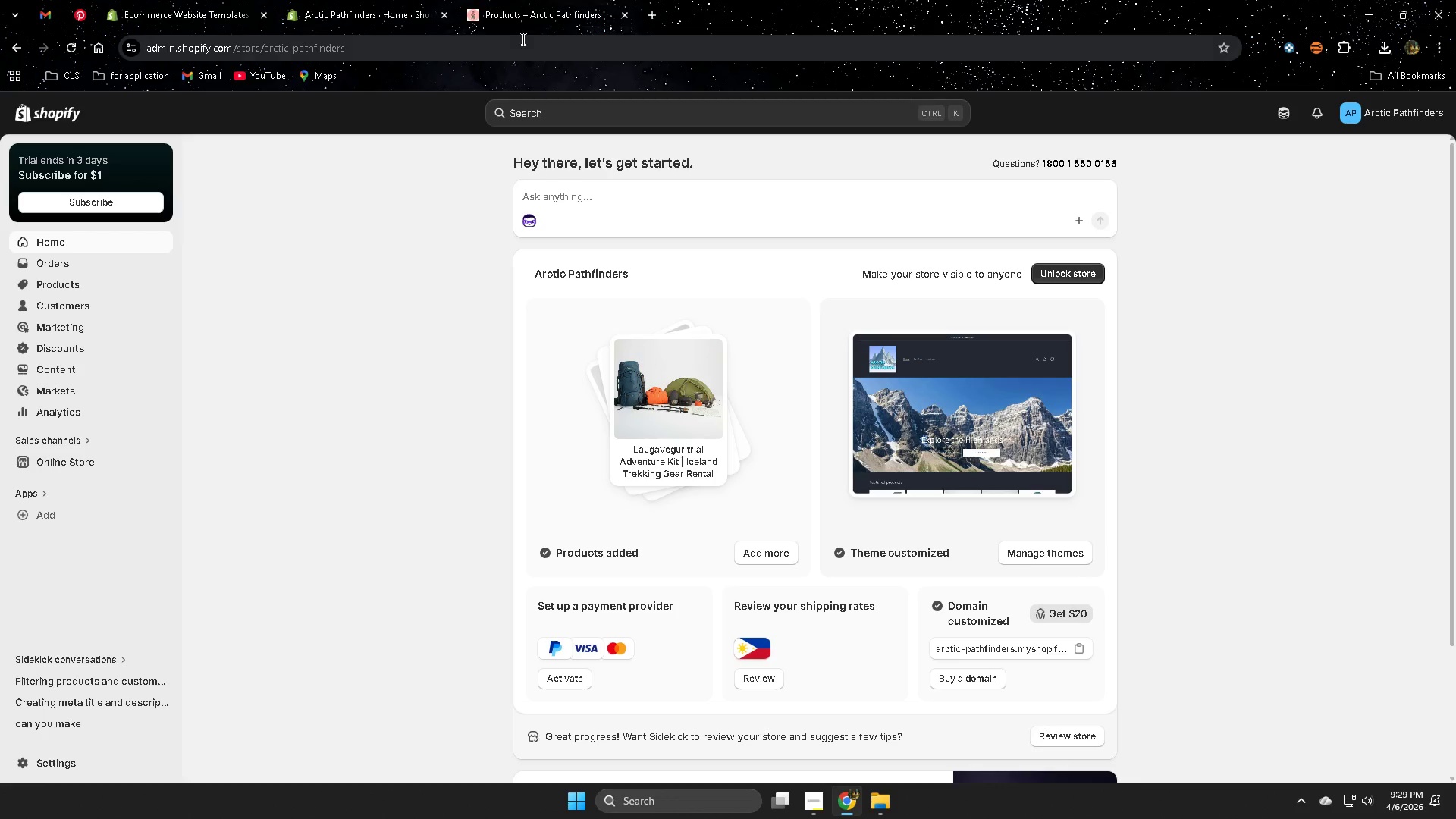 
left_click([1056, 198])
 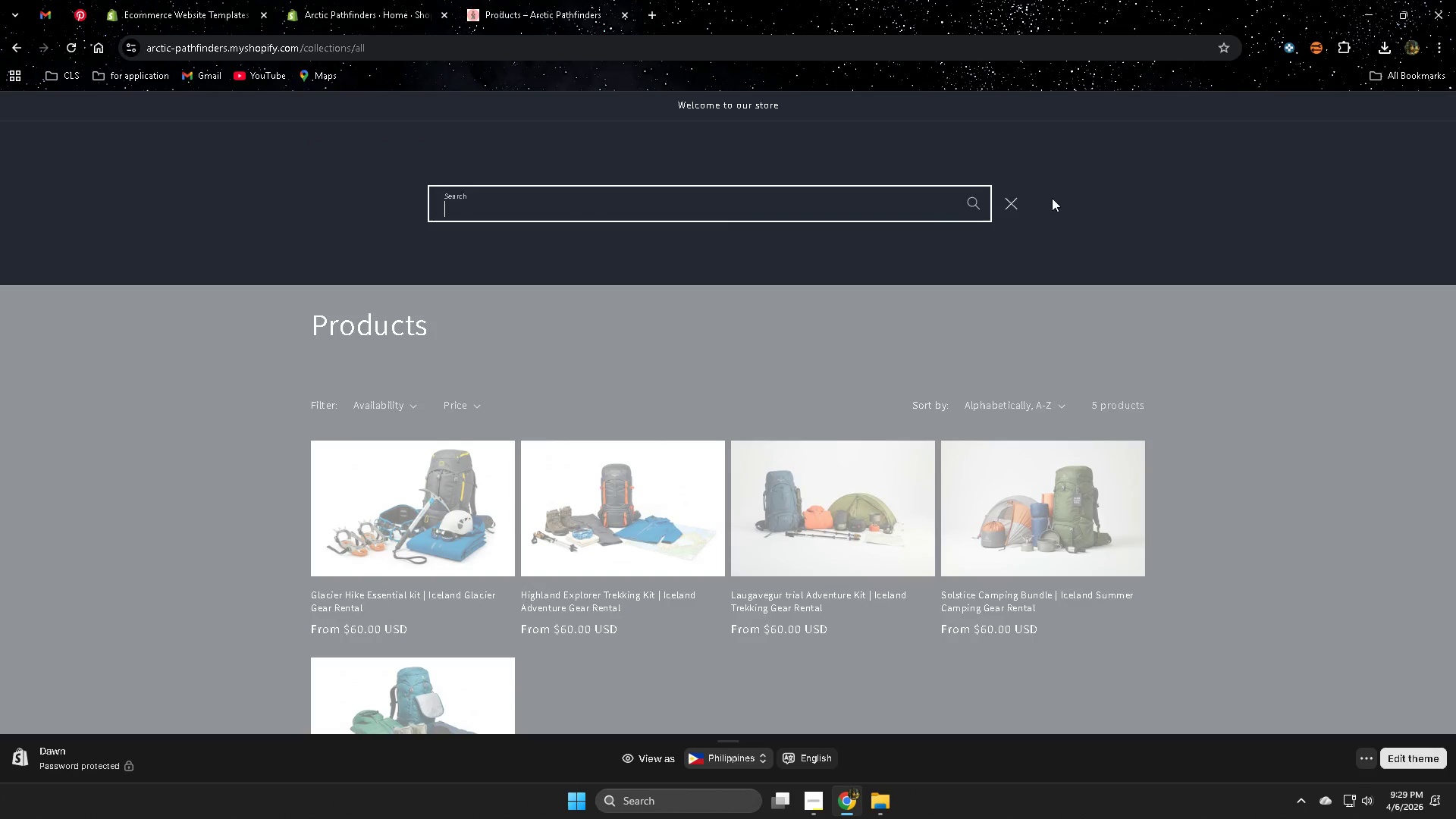 
type(a)
key(Backspace)
type(summer)
 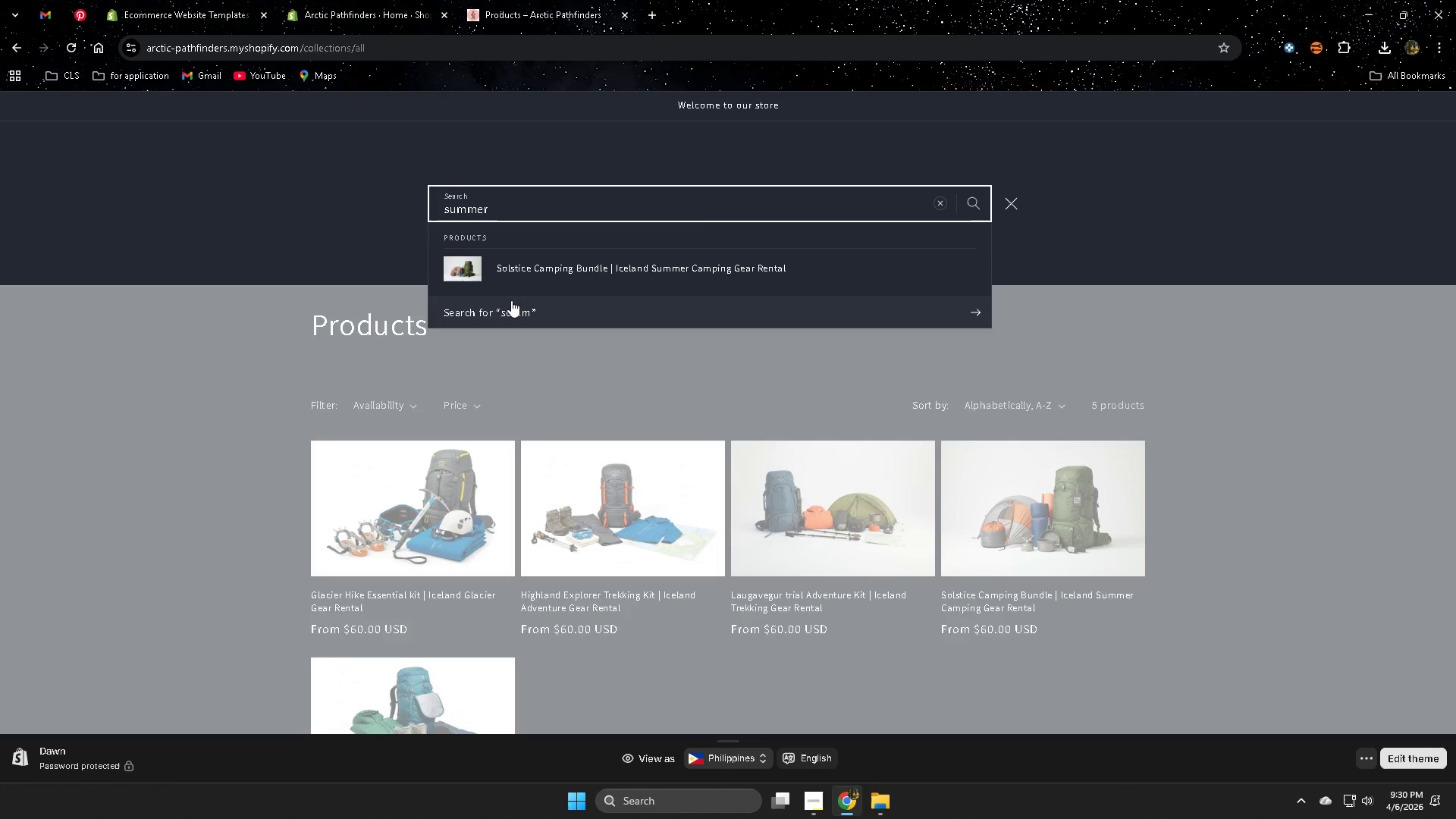 
left_click([511, 305])
 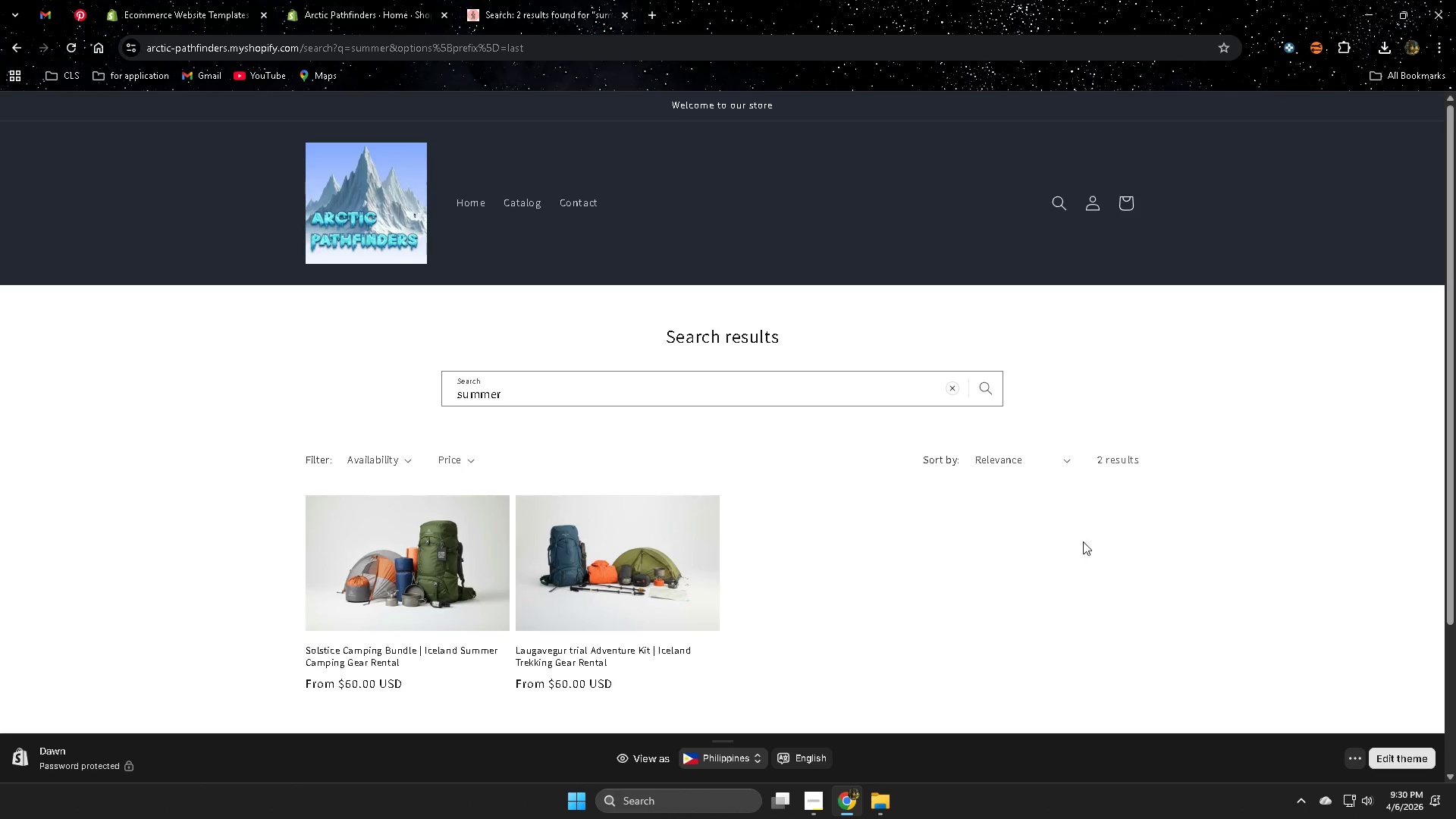 
left_click([1065, 462])
 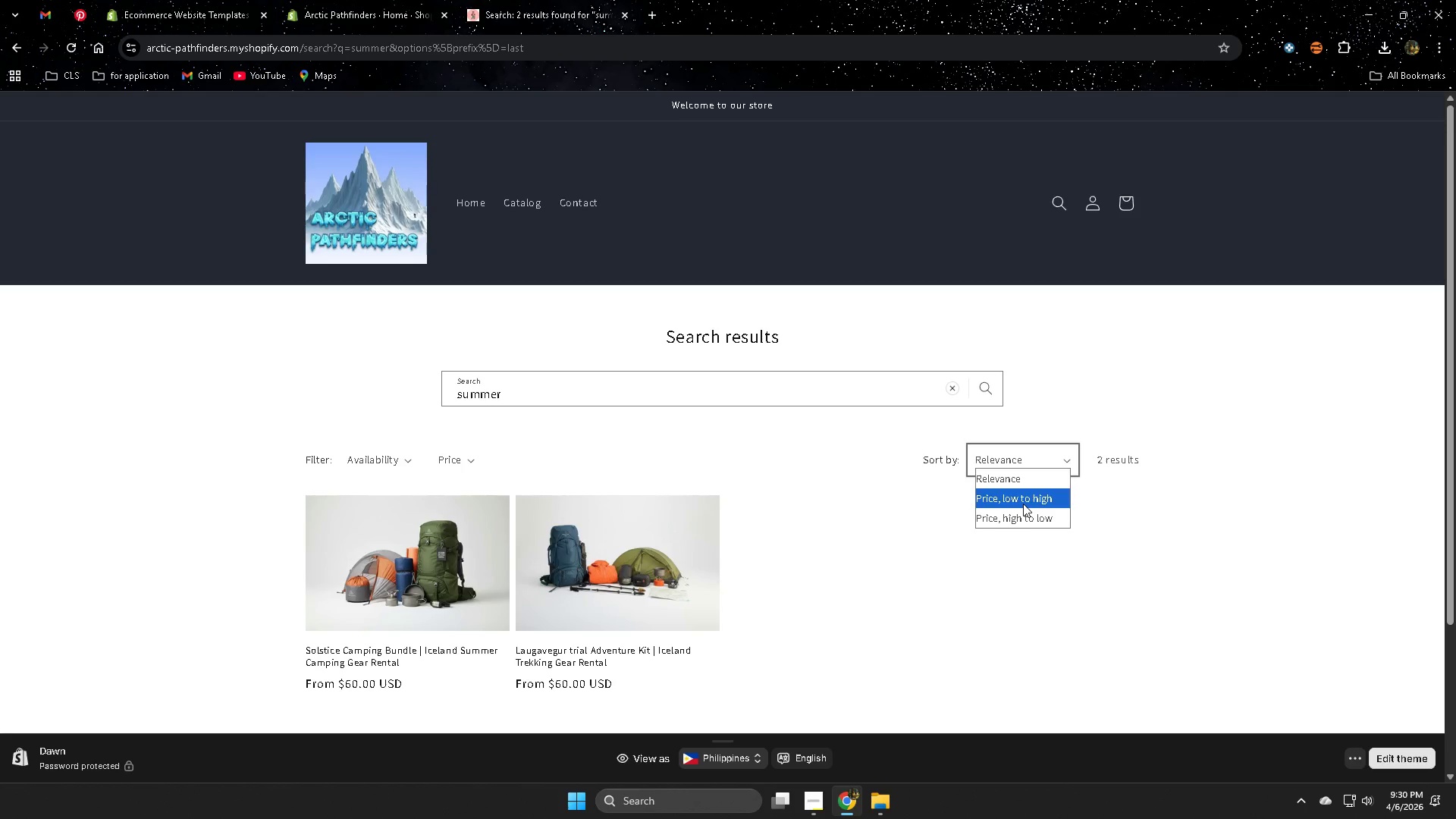 
left_click([1025, 500])
 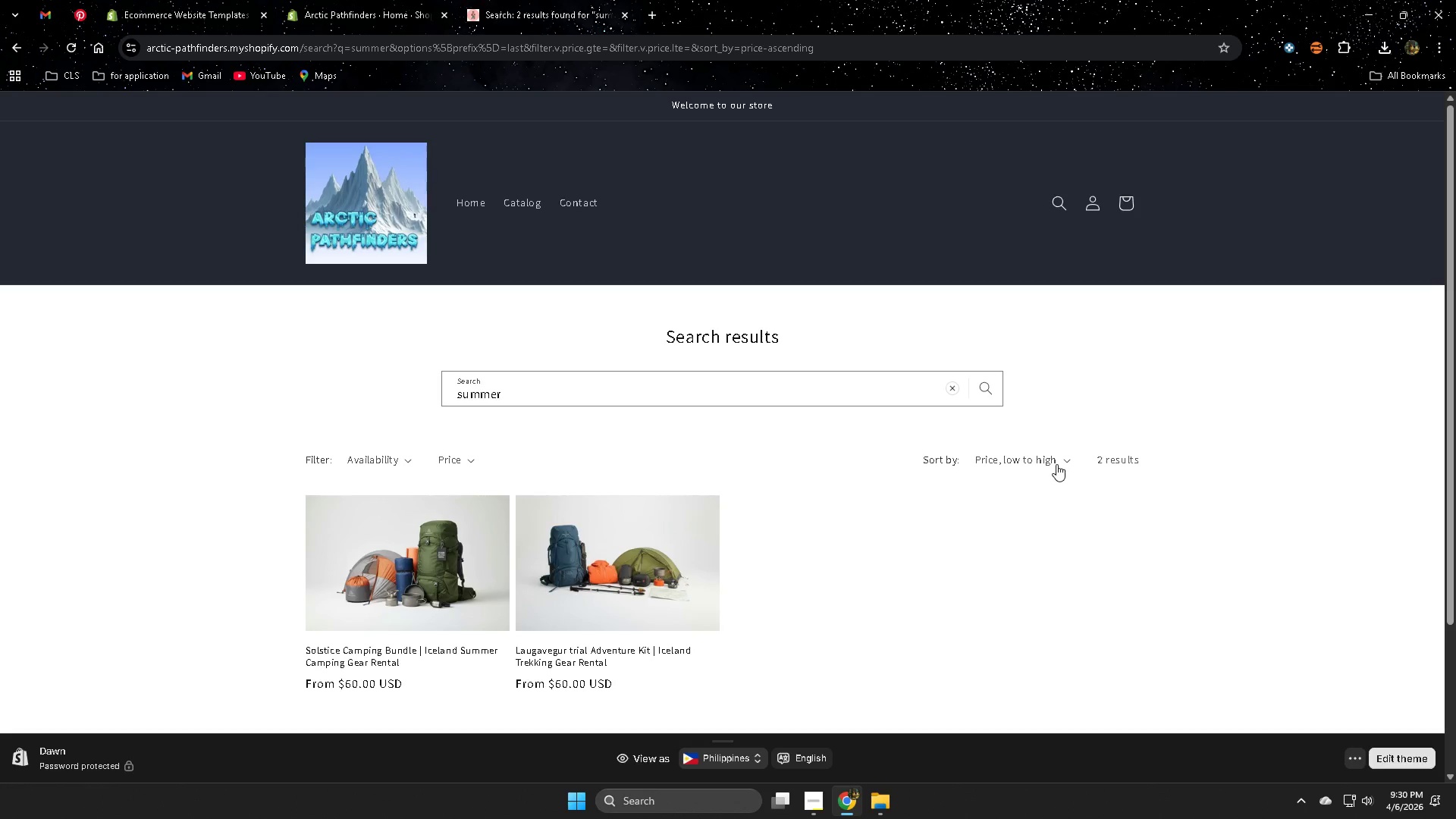 
left_click([1058, 462])
 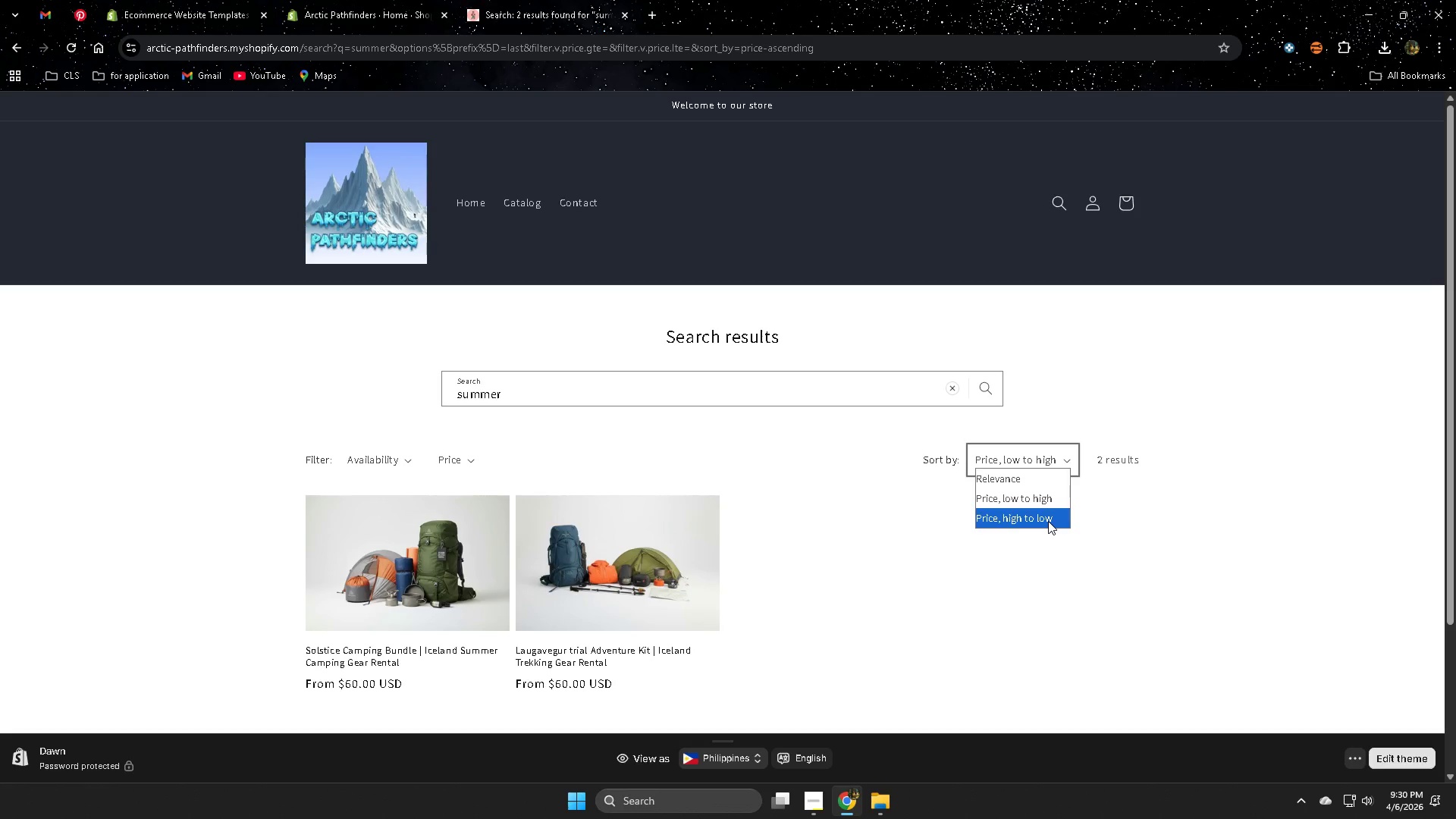 
left_click([1048, 521])
 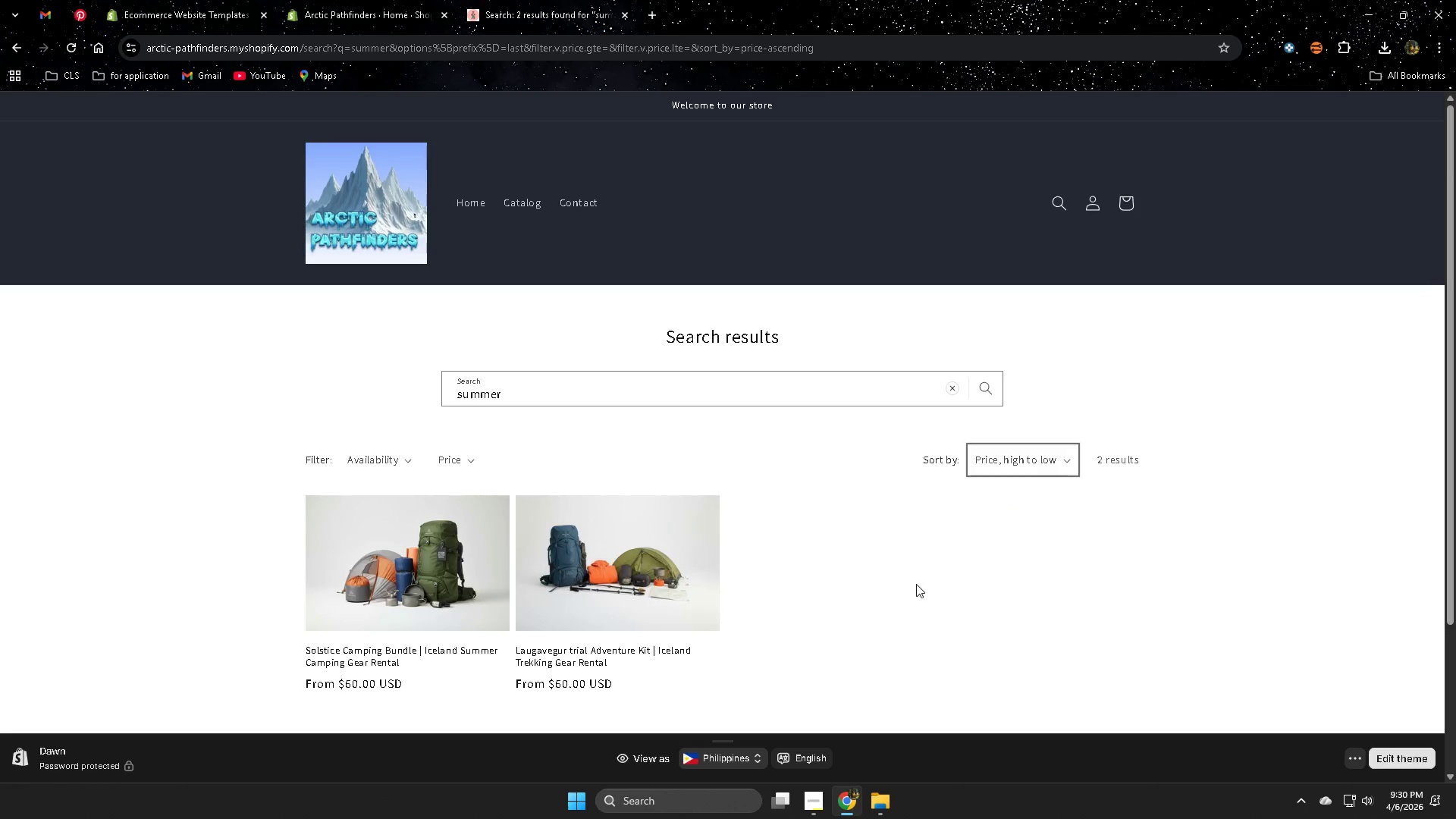 
double_click([594, 318])
 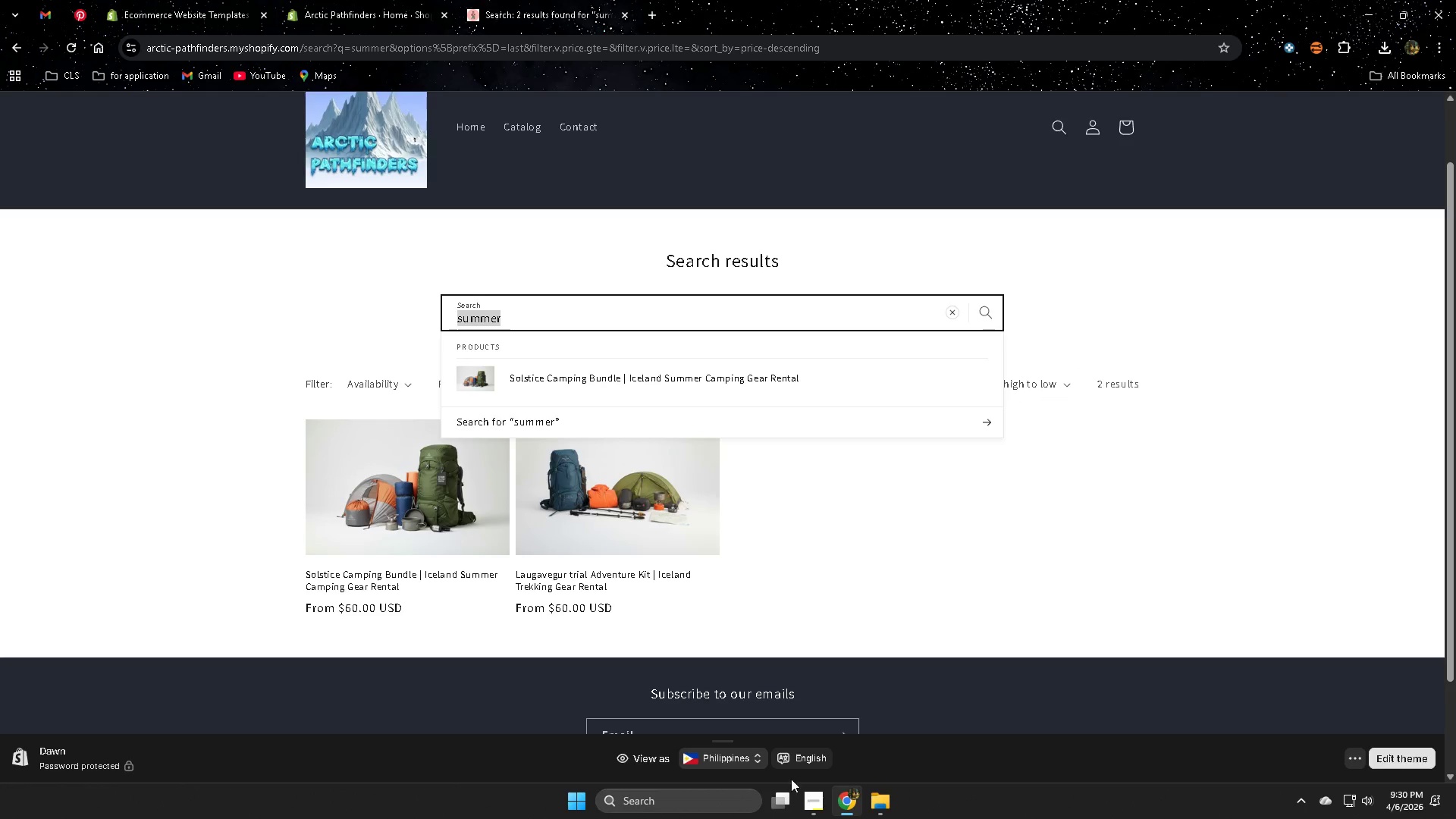 
scroll: coordinate [914, 584], scroll_direction: down, amount: 1.0
 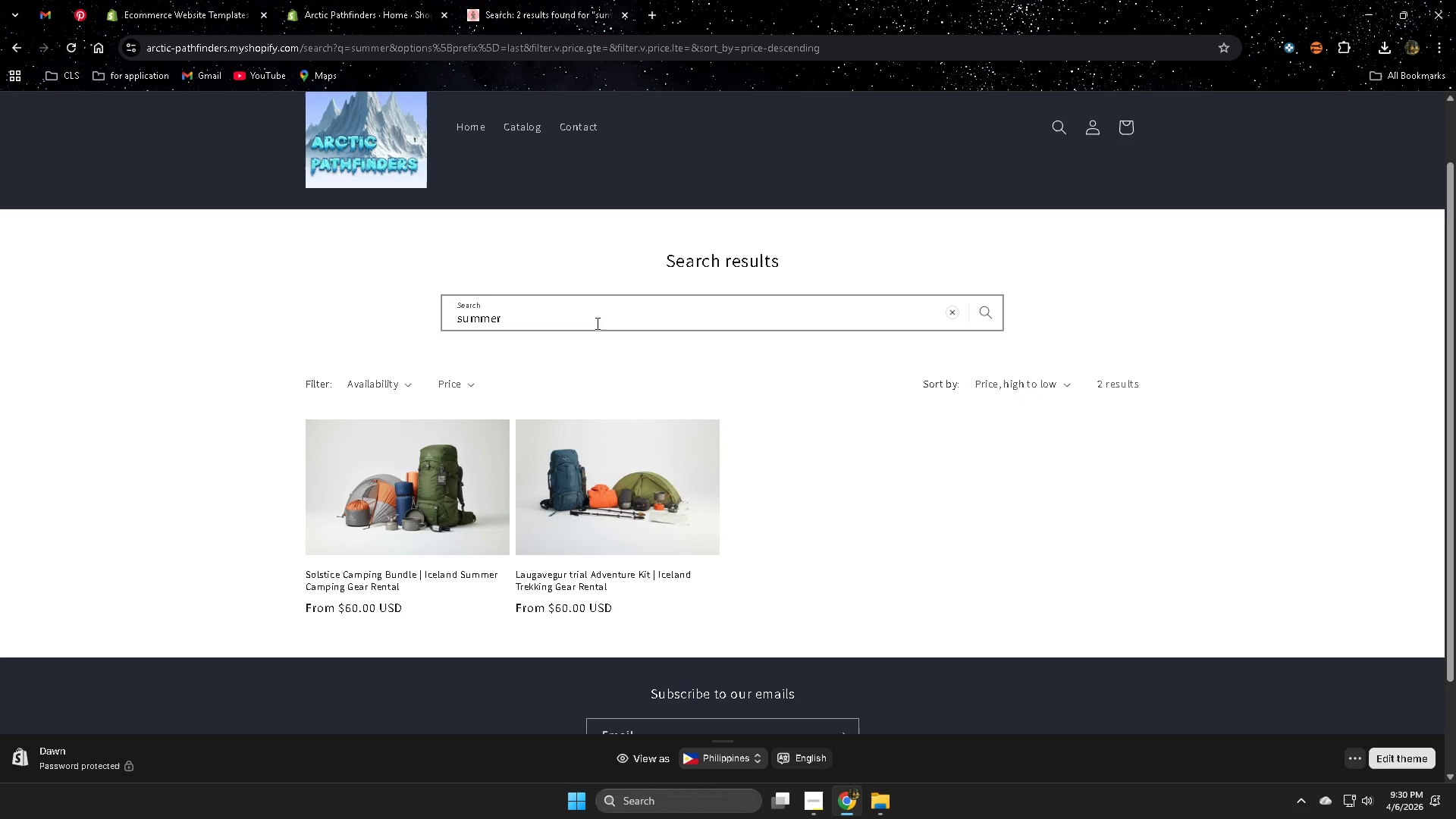 
left_click([807, 733])